 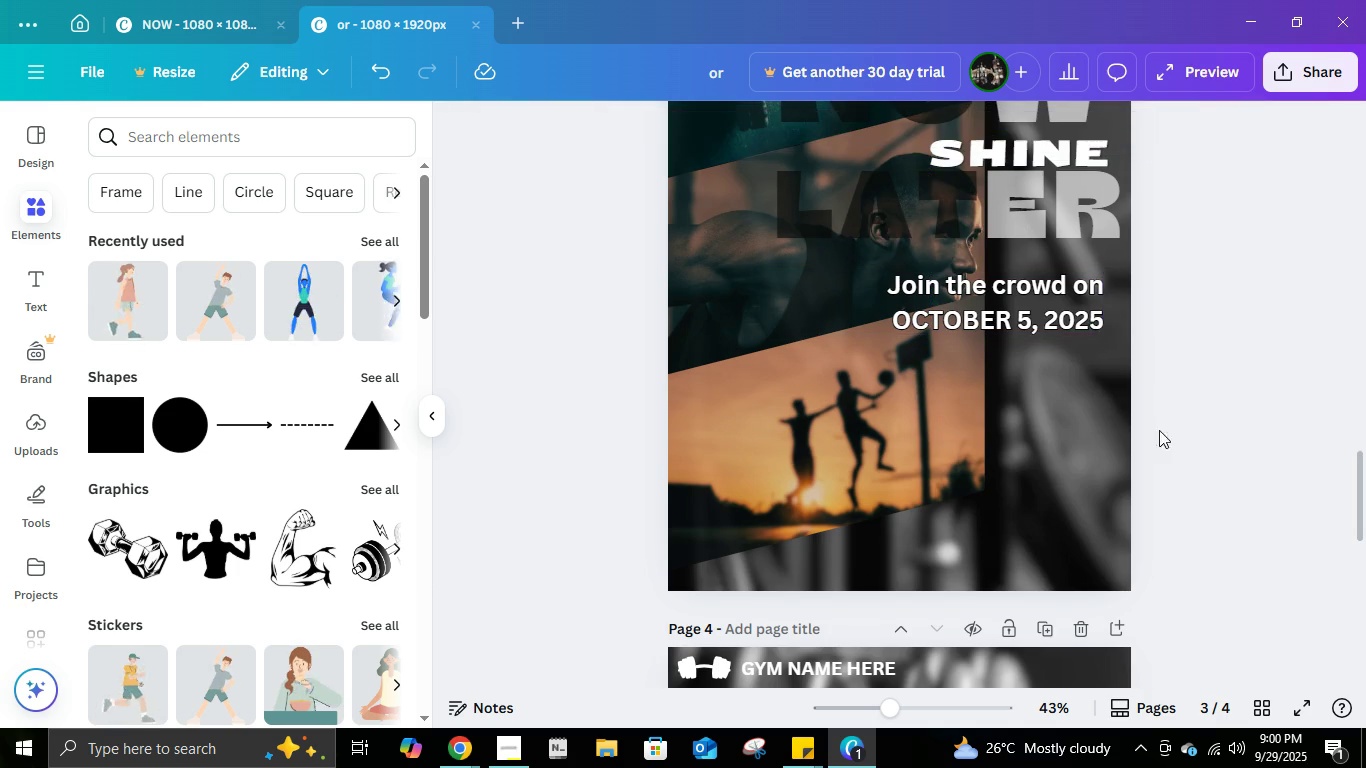 
scroll: coordinate [1164, 443], scroll_direction: up, amount: 4.0
 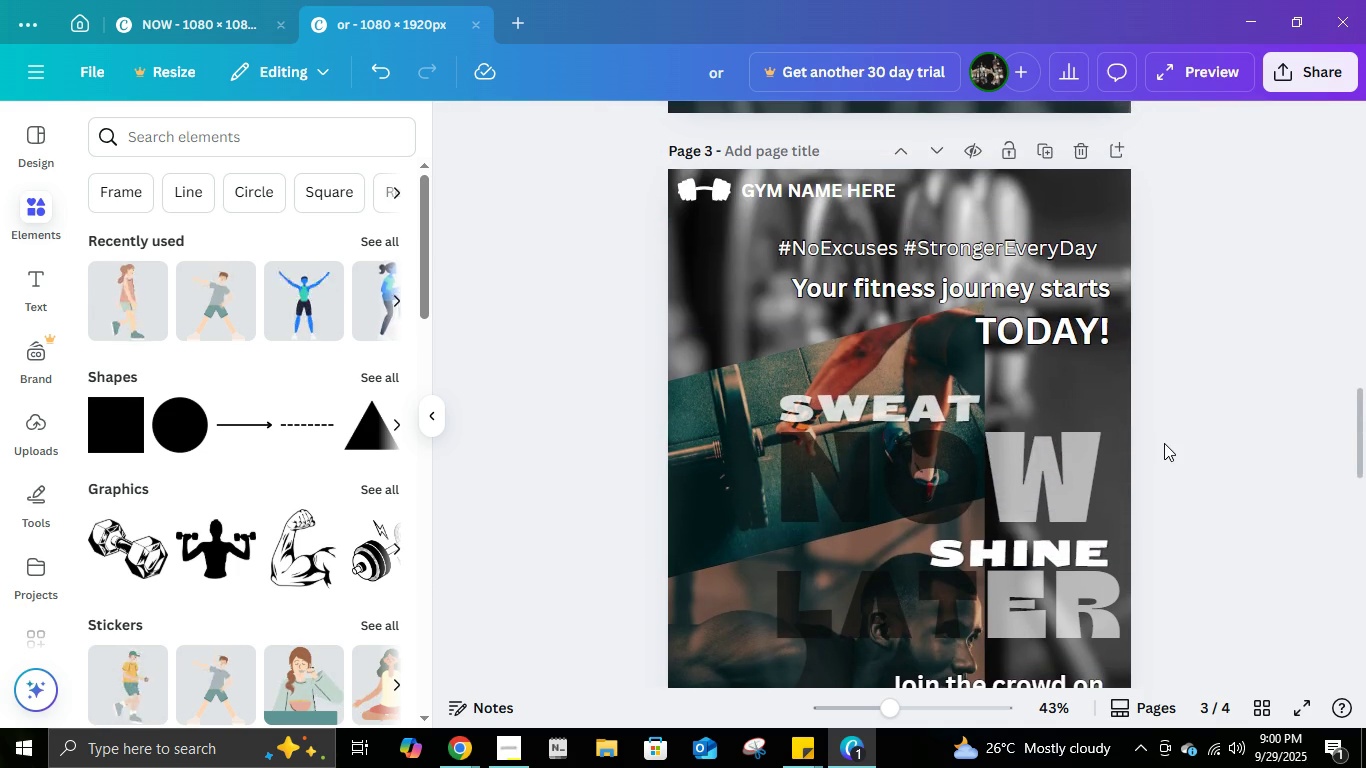 
scroll: coordinate [1164, 443], scroll_direction: down, amount: 1.0
 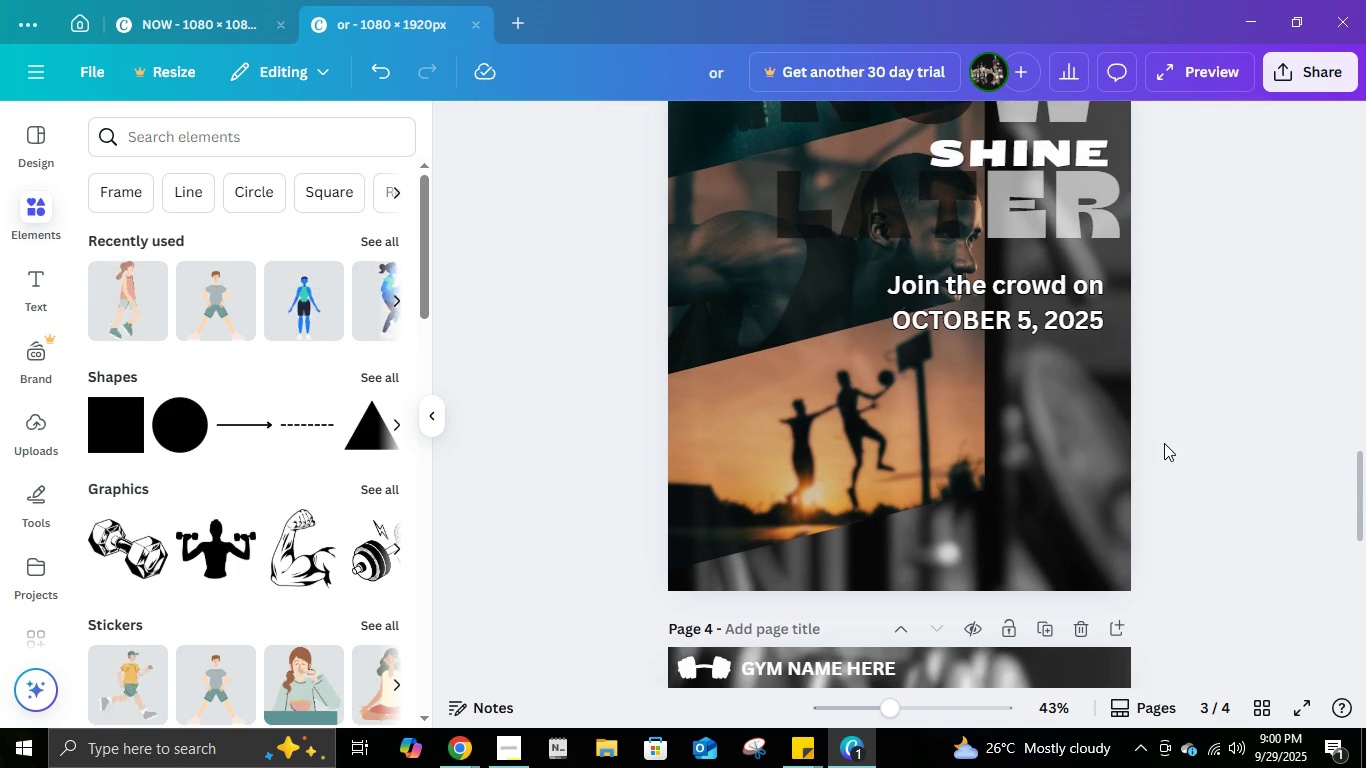 
scroll: coordinate [1043, 450], scroll_direction: up, amount: 3.0
 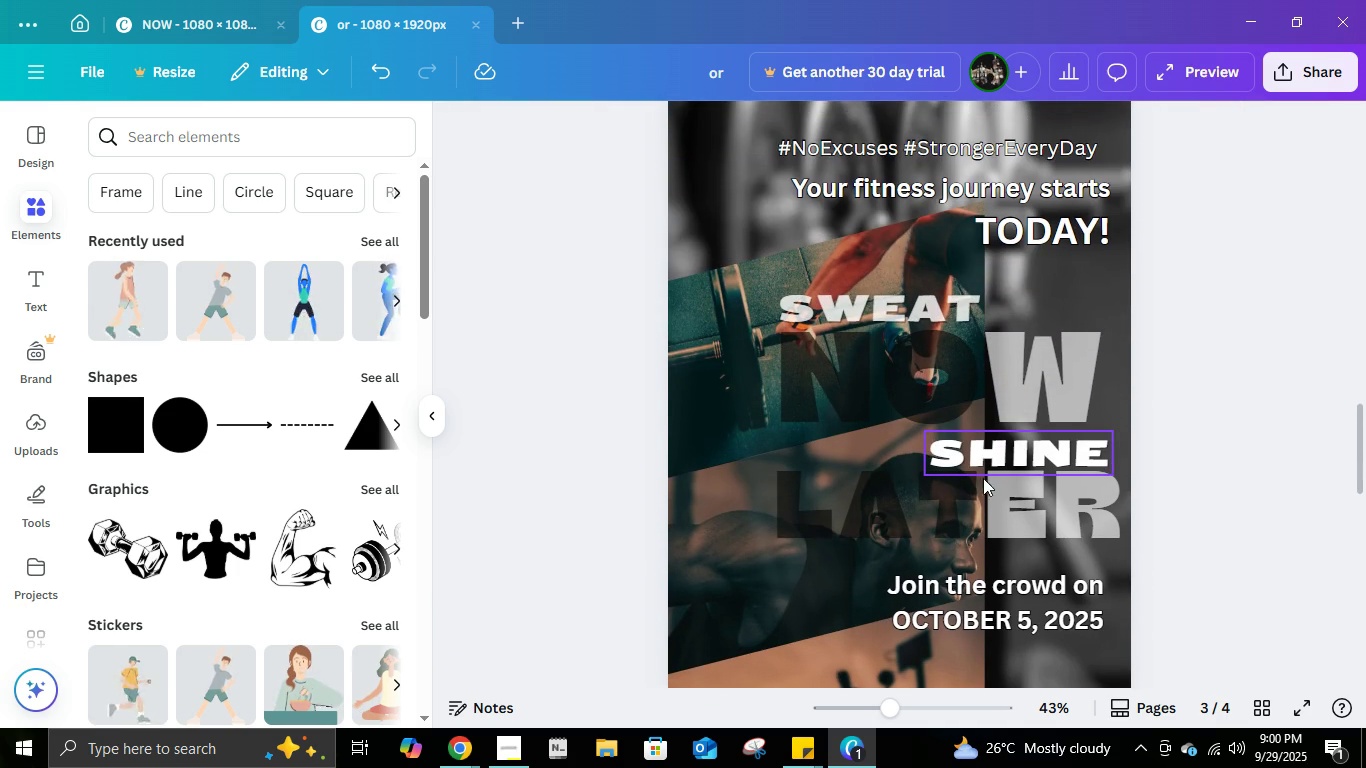 
scroll: coordinate [978, 481], scroll_direction: down, amount: 1.0
 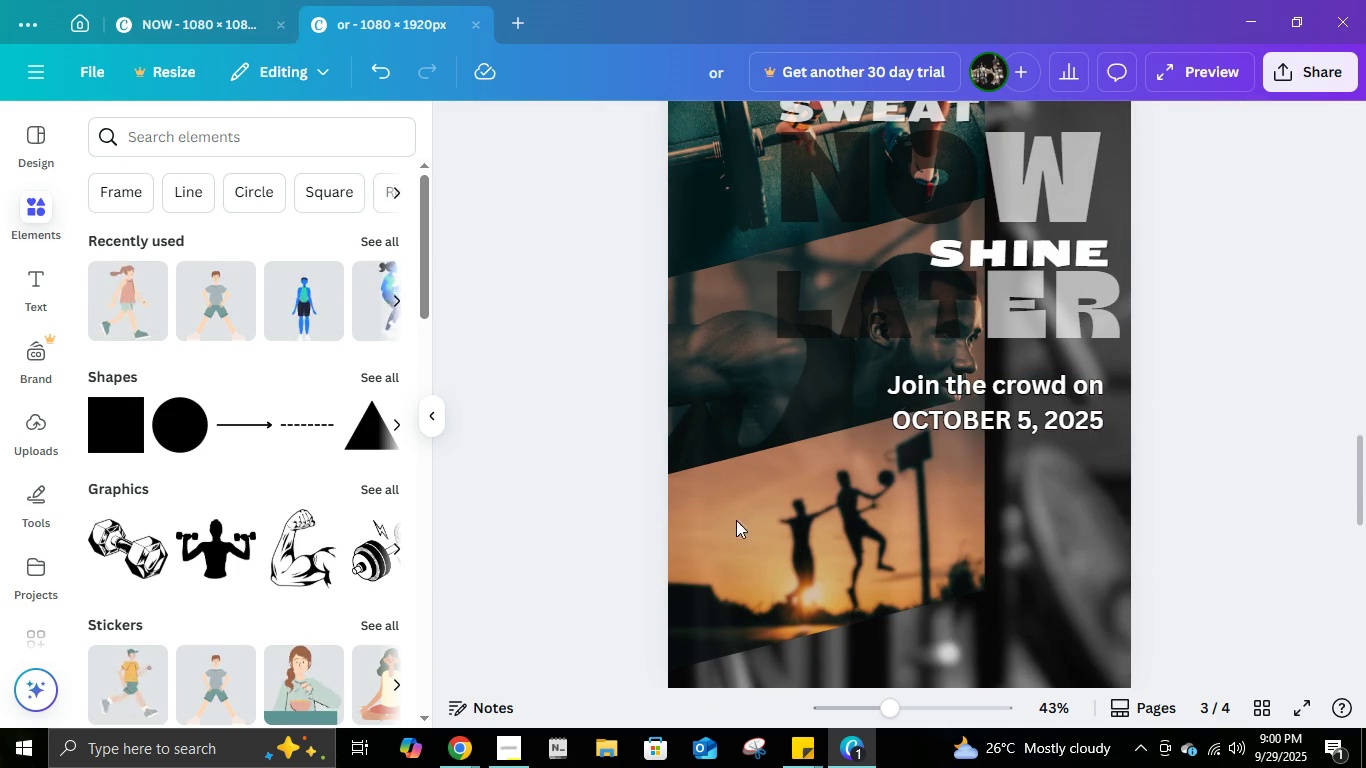 
left_click([157, 33])
 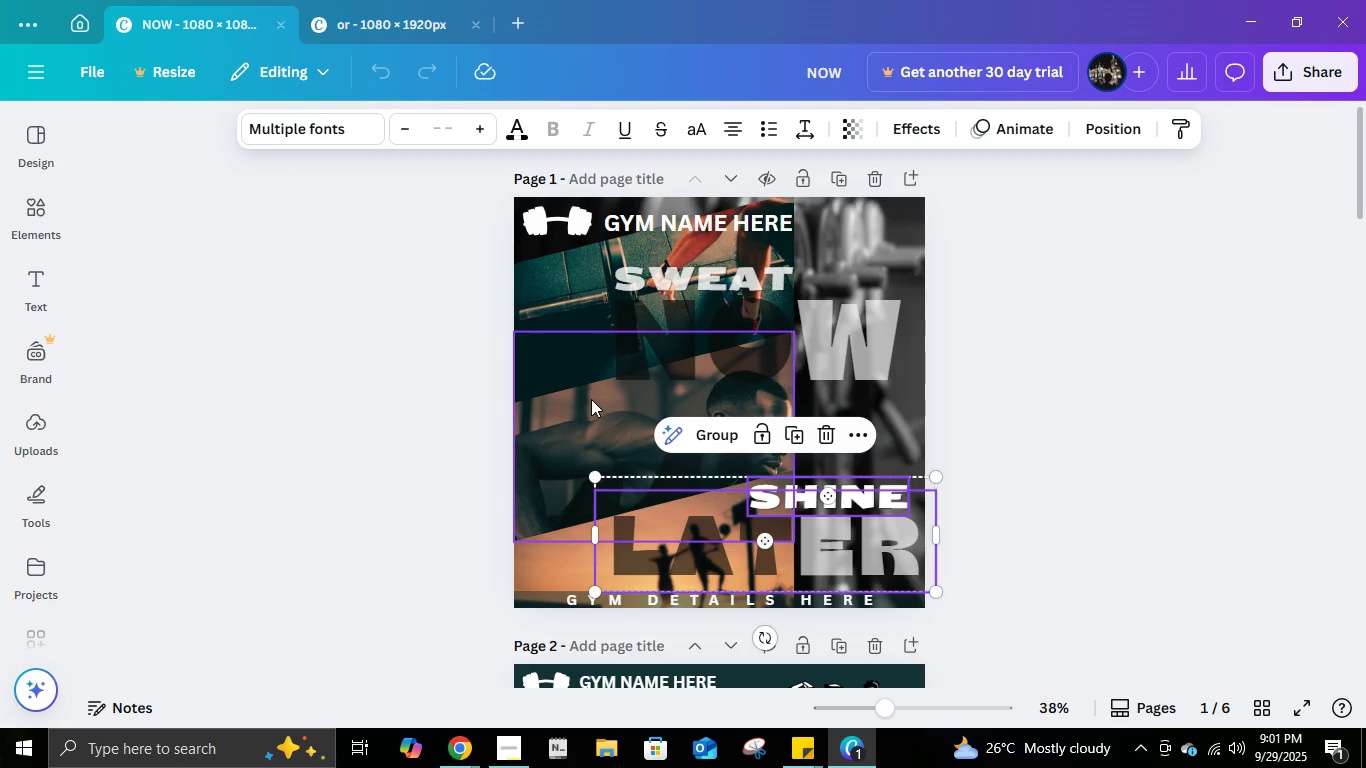 
scroll: coordinate [606, 411], scroll_direction: down, amount: 23.0
 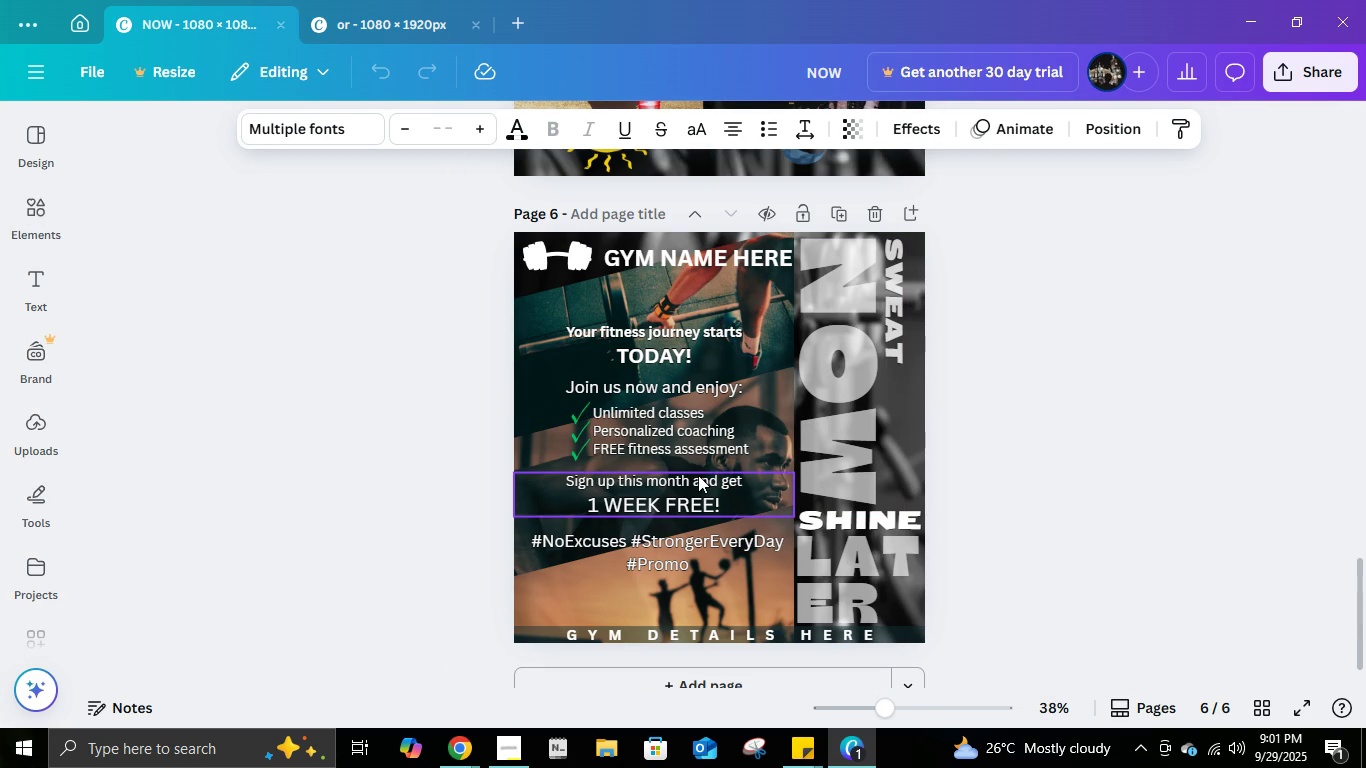 
left_click([696, 476])